 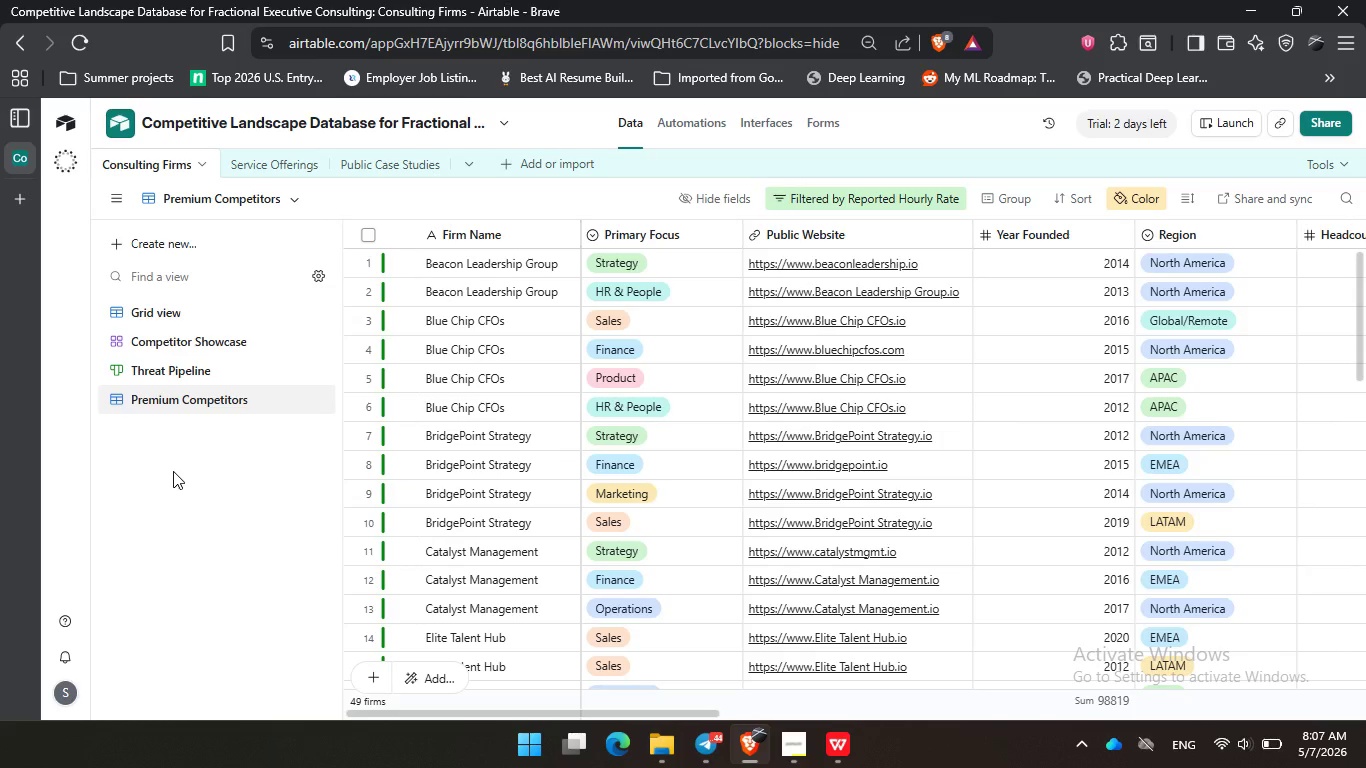 
left_click([279, 167])
 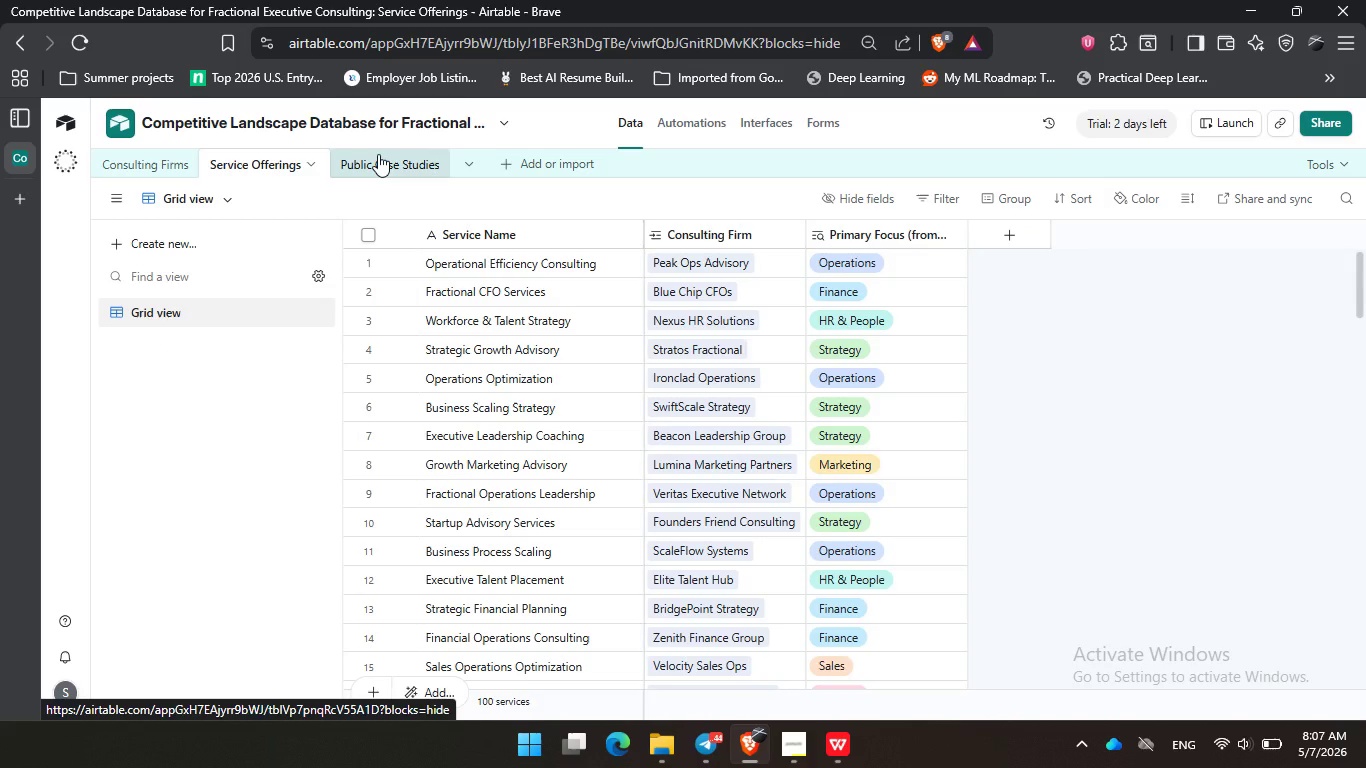 
left_click([378, 154])
 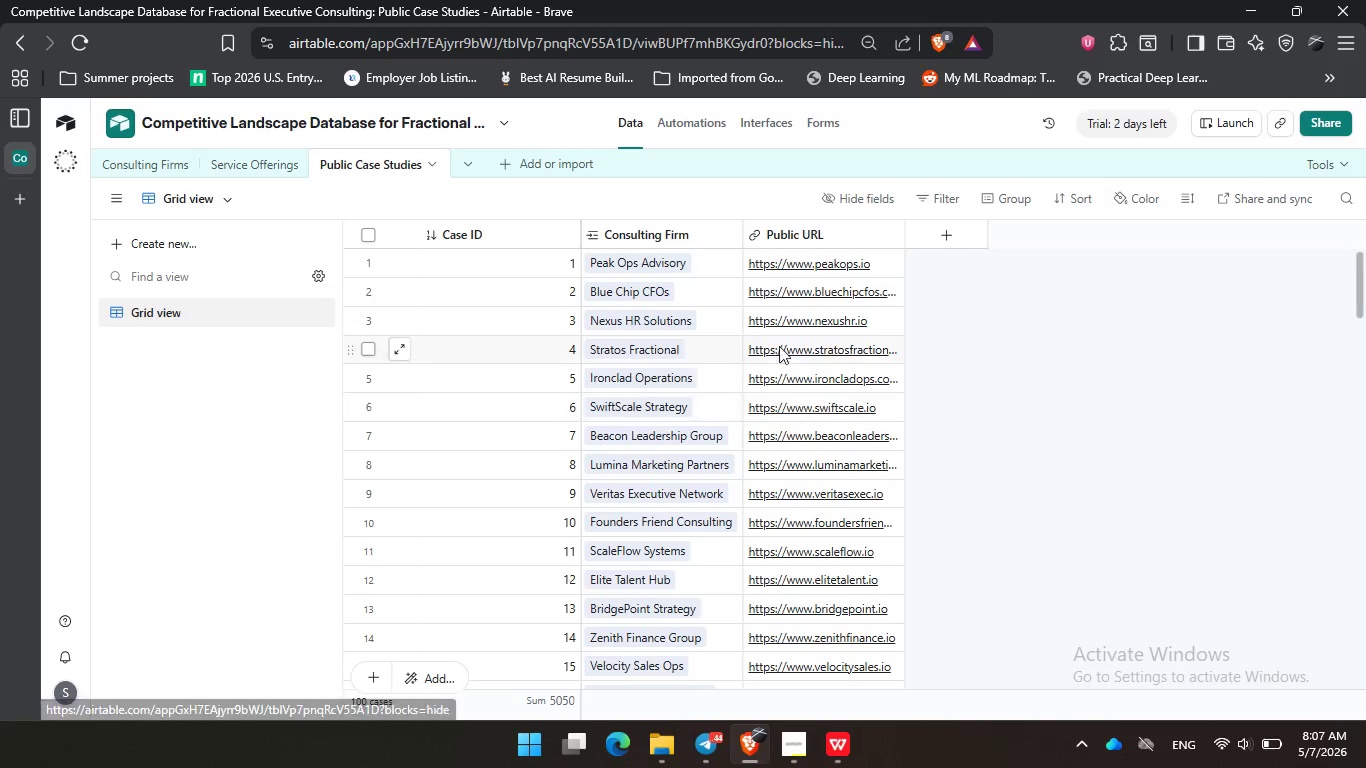 
scroll: coordinate [951, 342], scroll_direction: down, amount: 3.0
 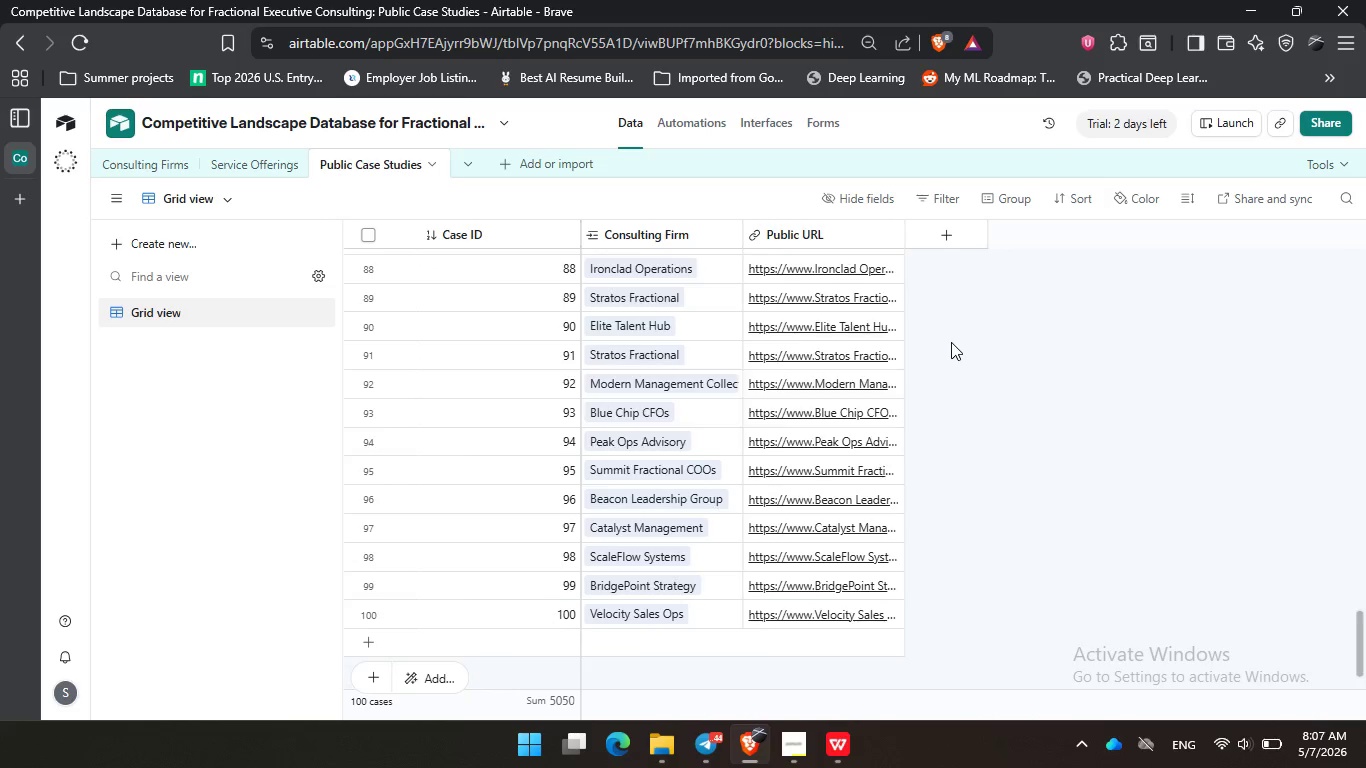 
left_click([174, 407])
 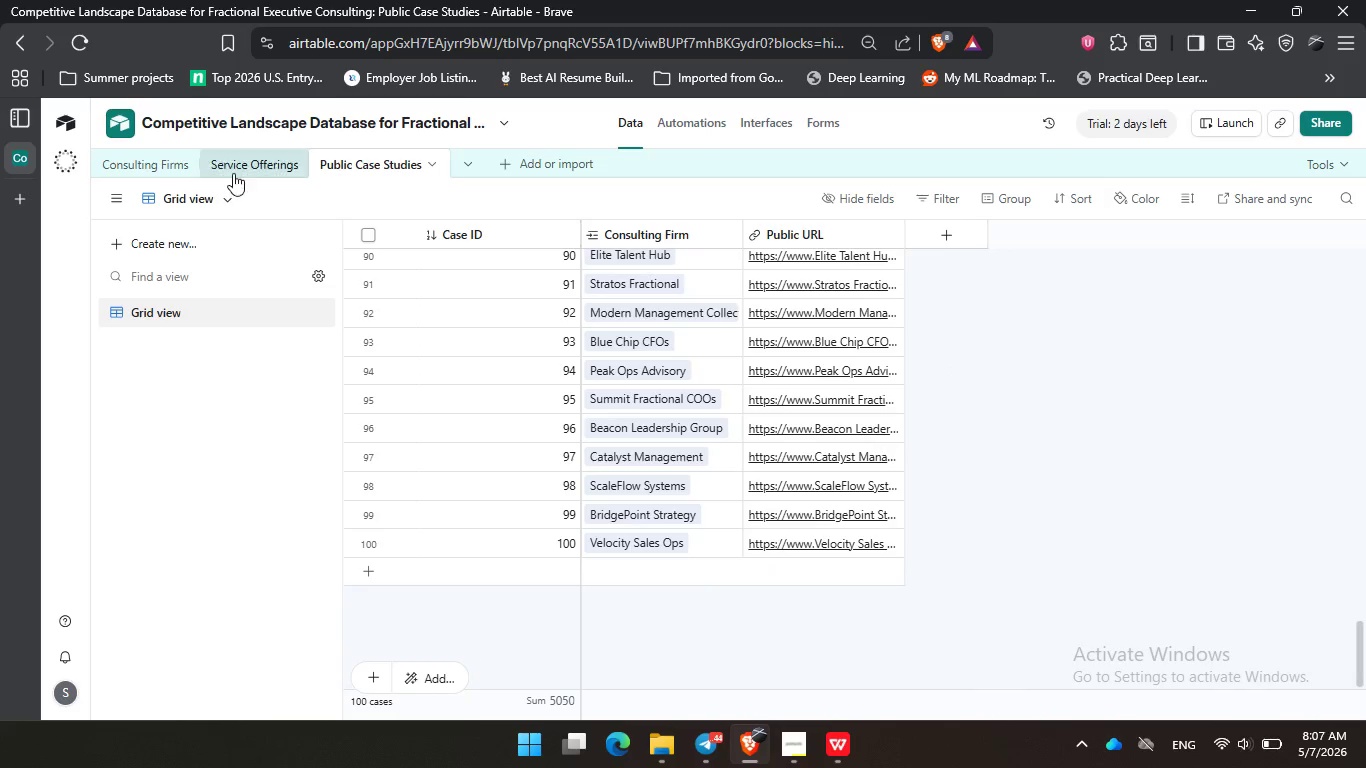 
left_click([233, 173])
 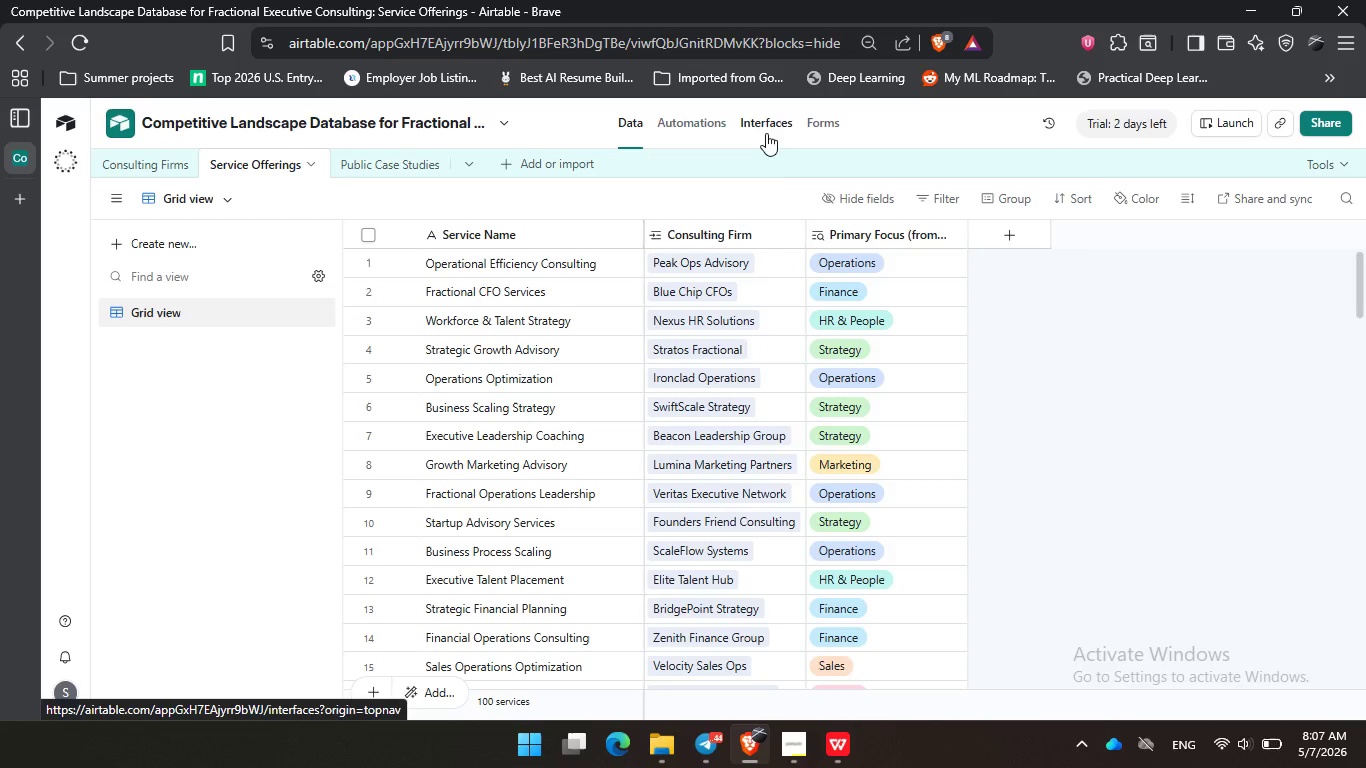 
left_click([208, 426])
 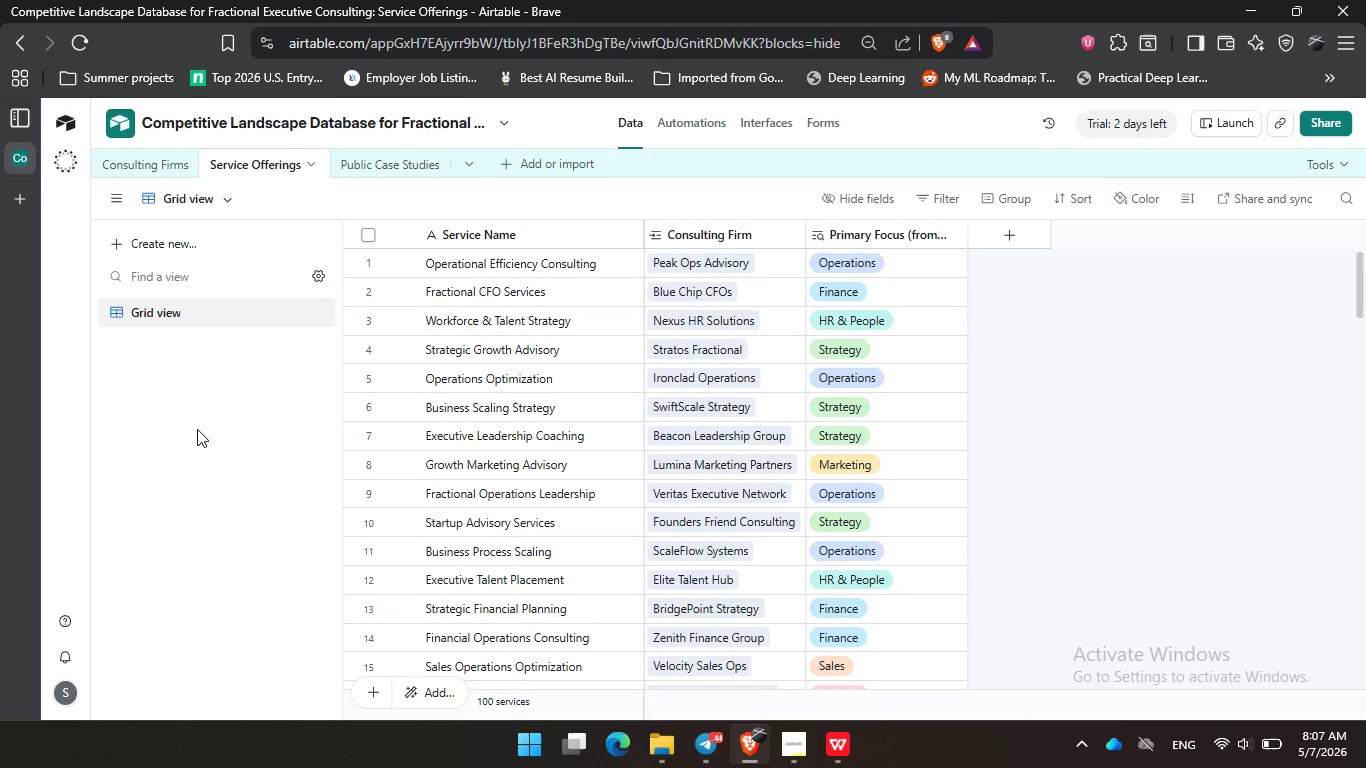 
left_click([147, 169])
 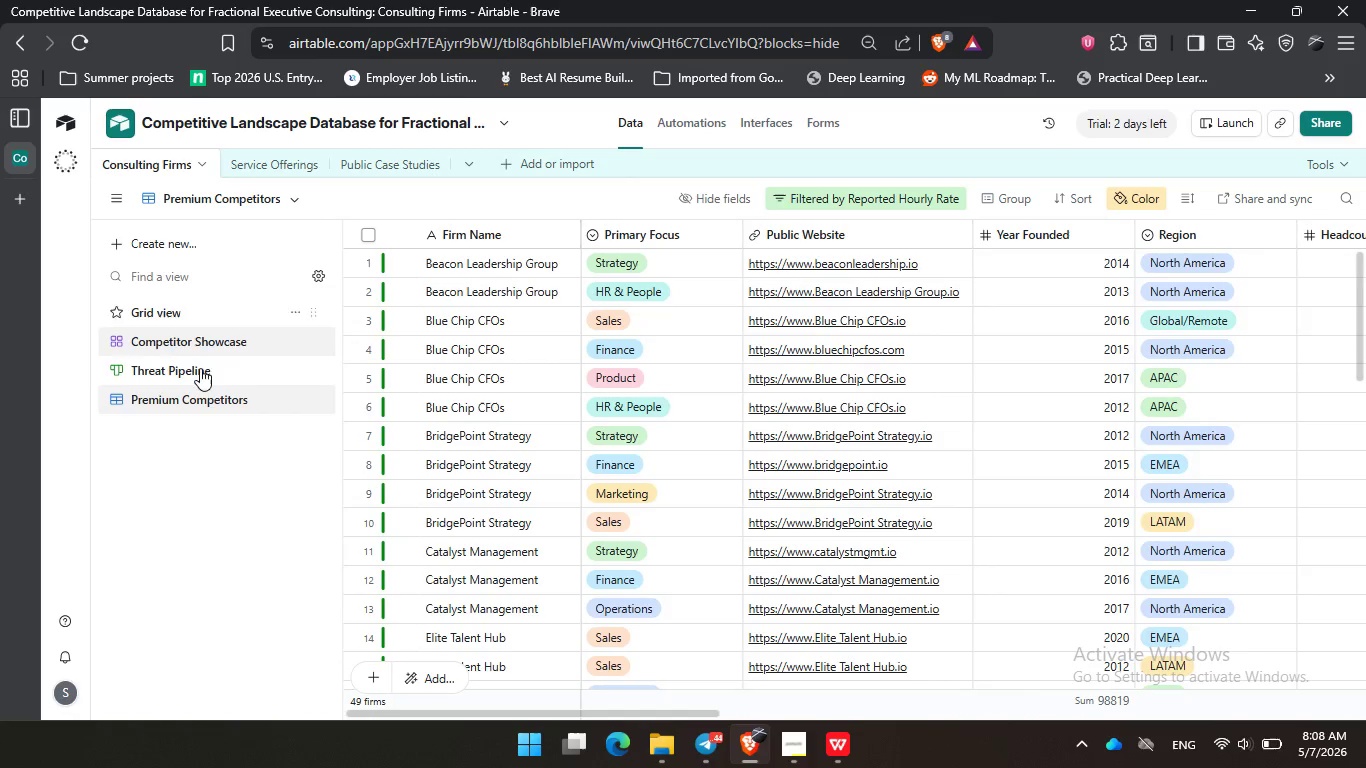 
mouse_move([225, 319])
 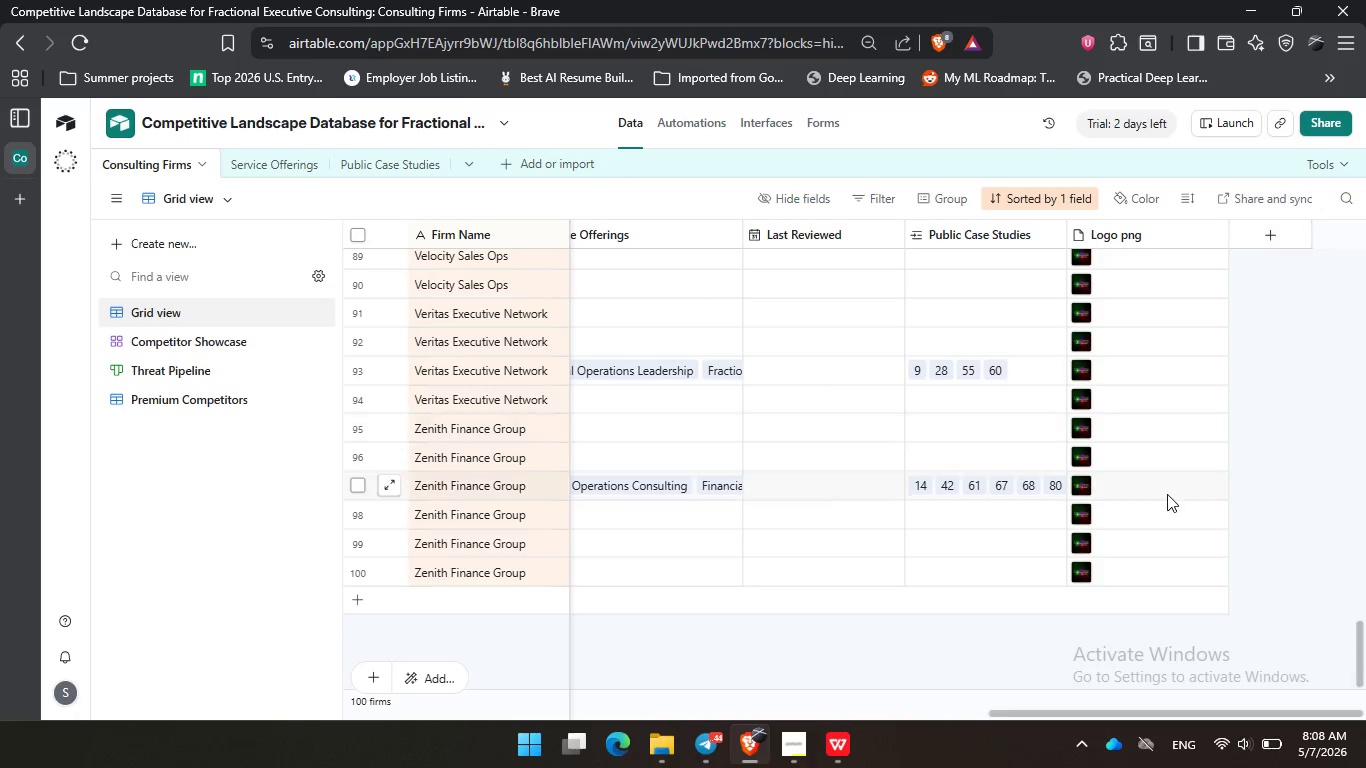 
scroll: coordinate [1167, 496], scroll_direction: up, amount: 39.0
 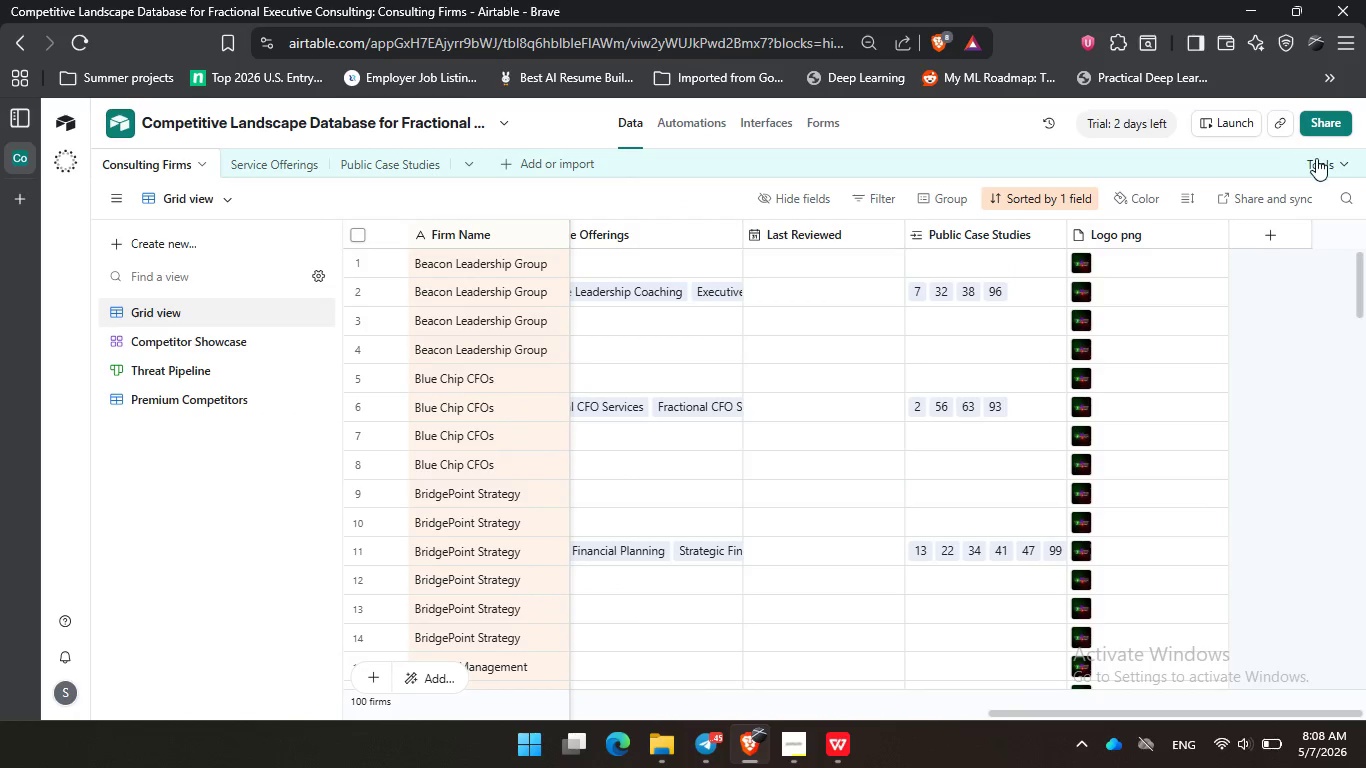 
left_click([1325, 159])
 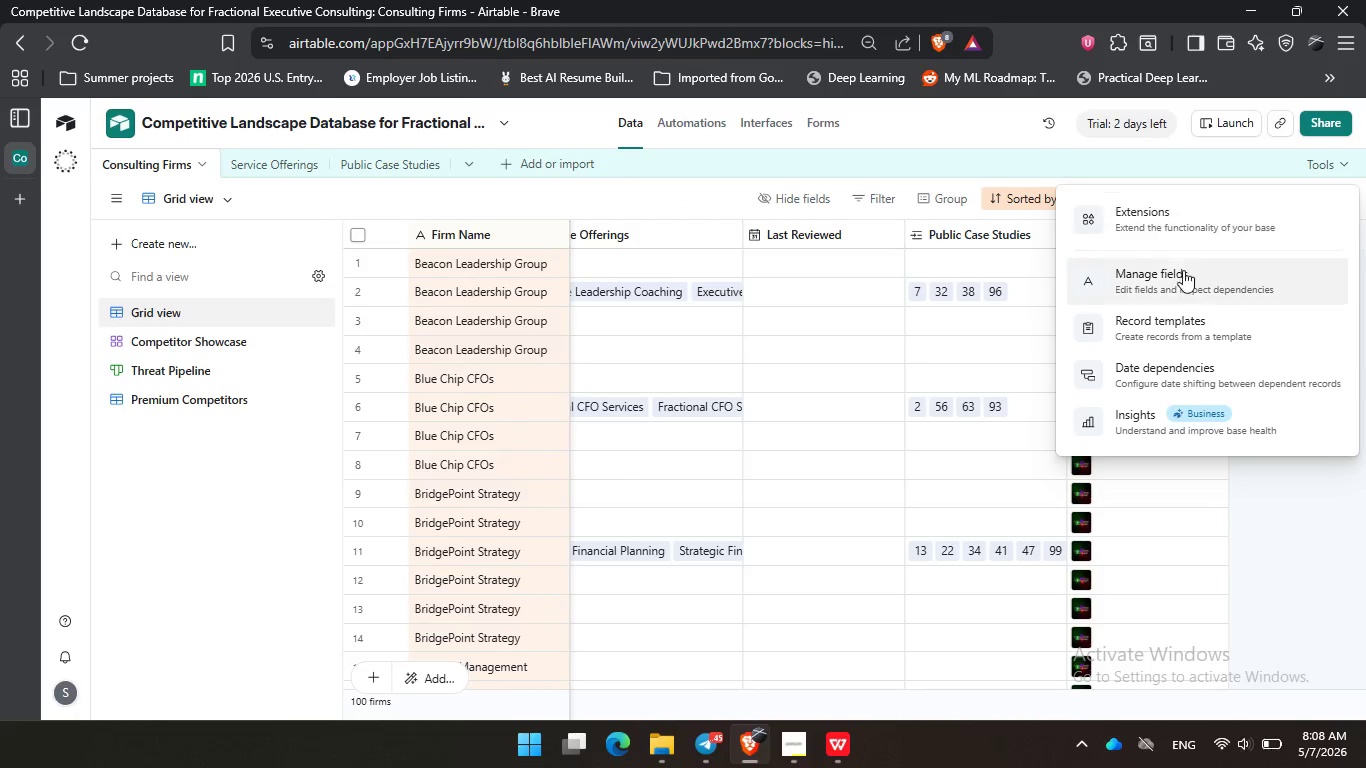 
left_click([1183, 275])
 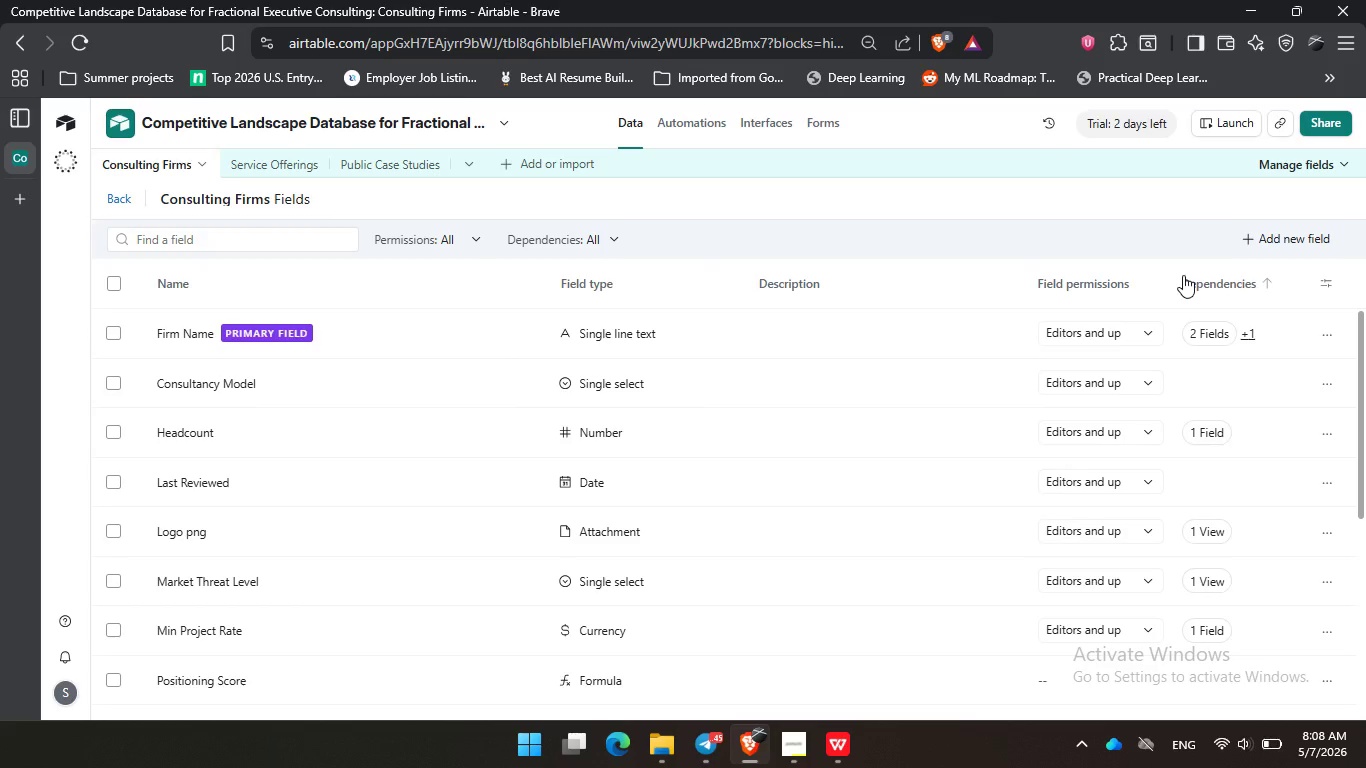 
wait(6.5)
 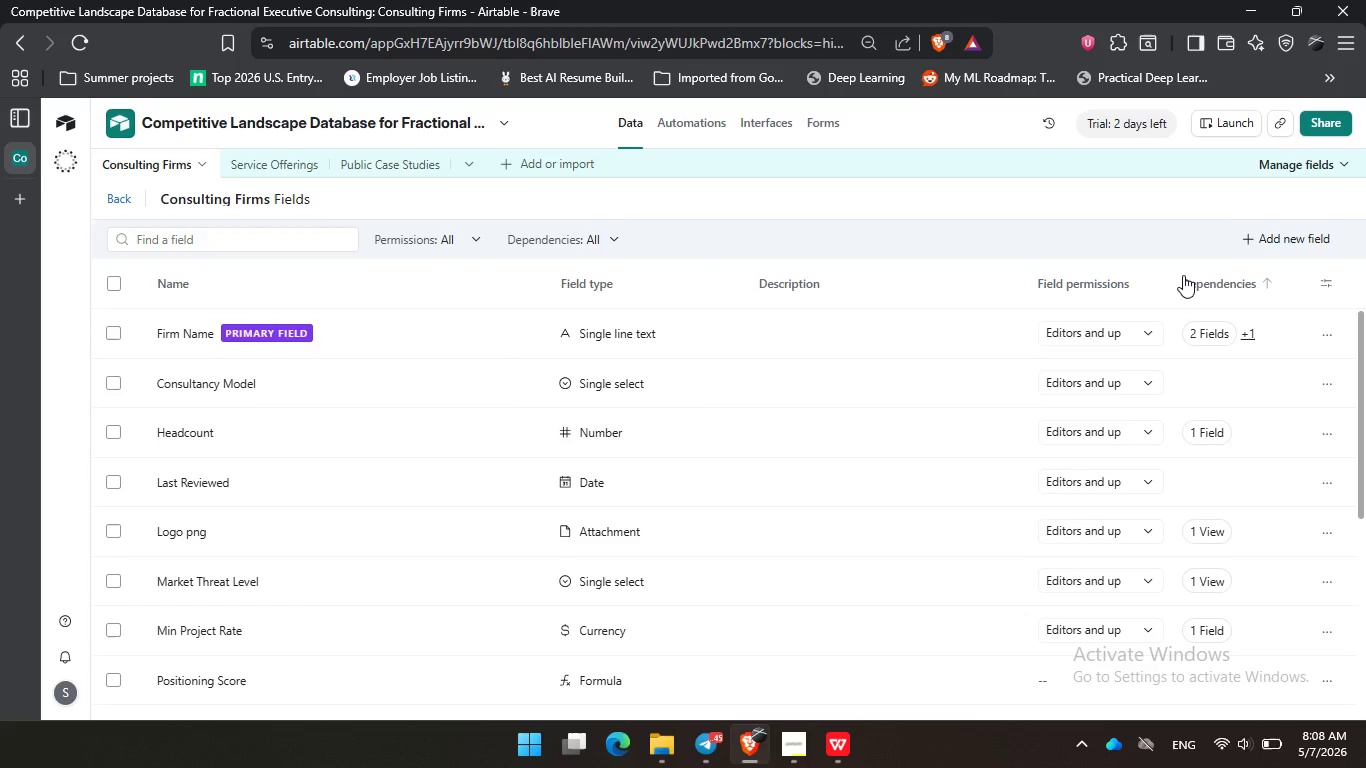 
scroll: coordinate [739, 417], scroll_direction: up, amount: 2.0
 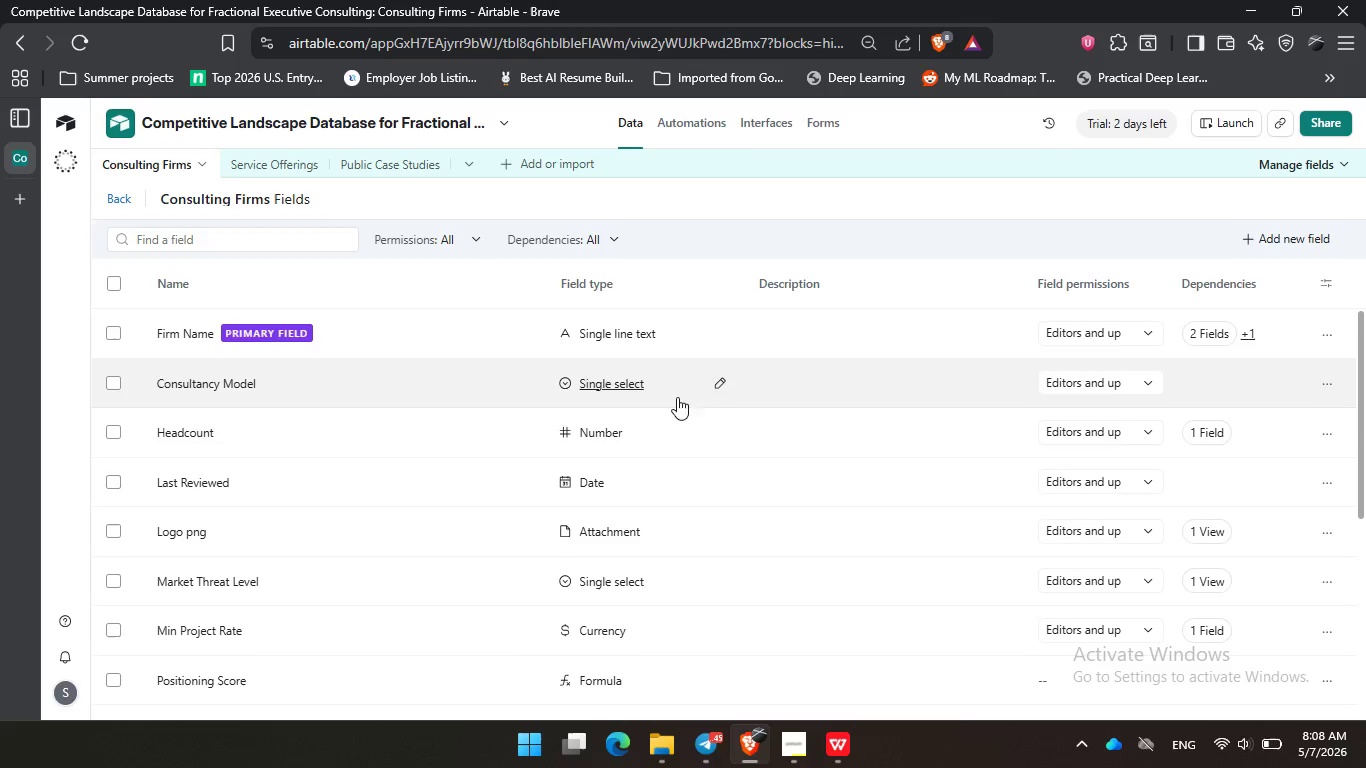 
wait(8.15)
 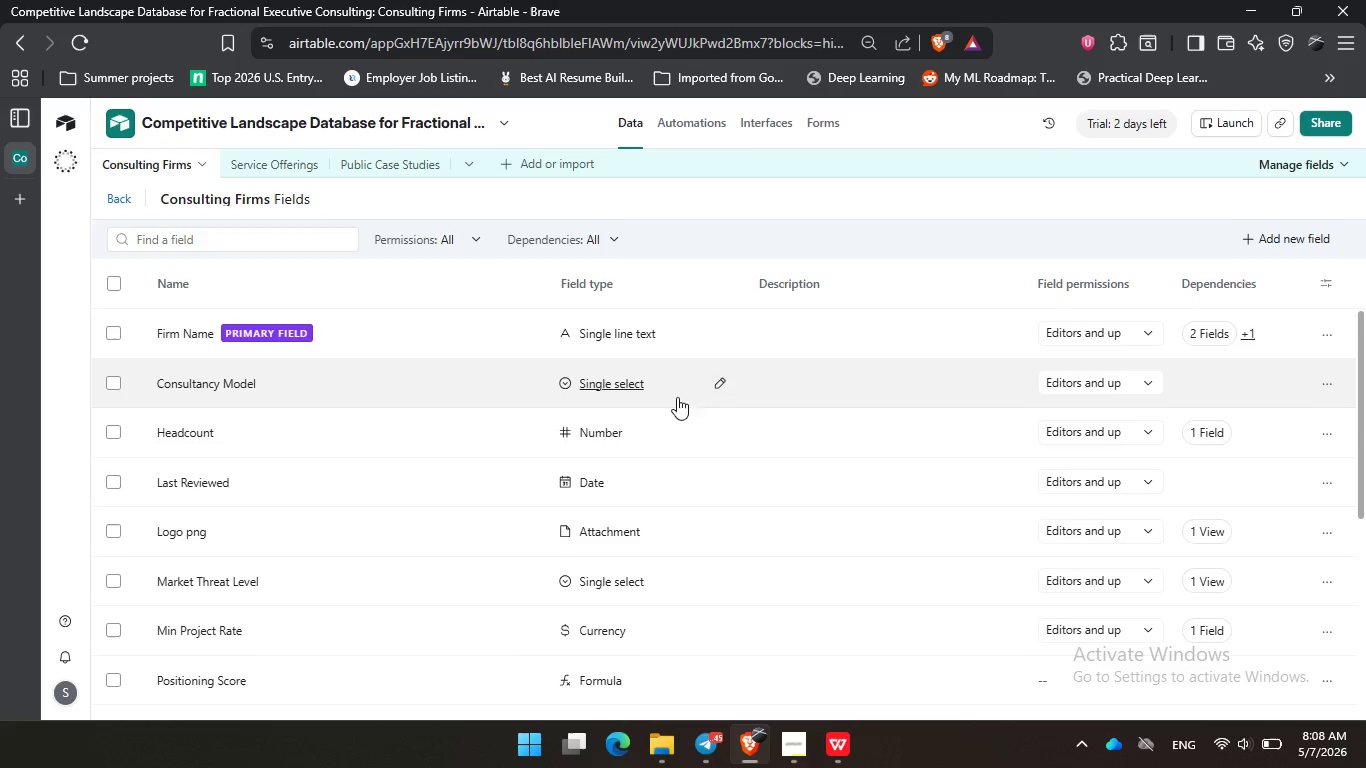 
left_click([625, 193])
 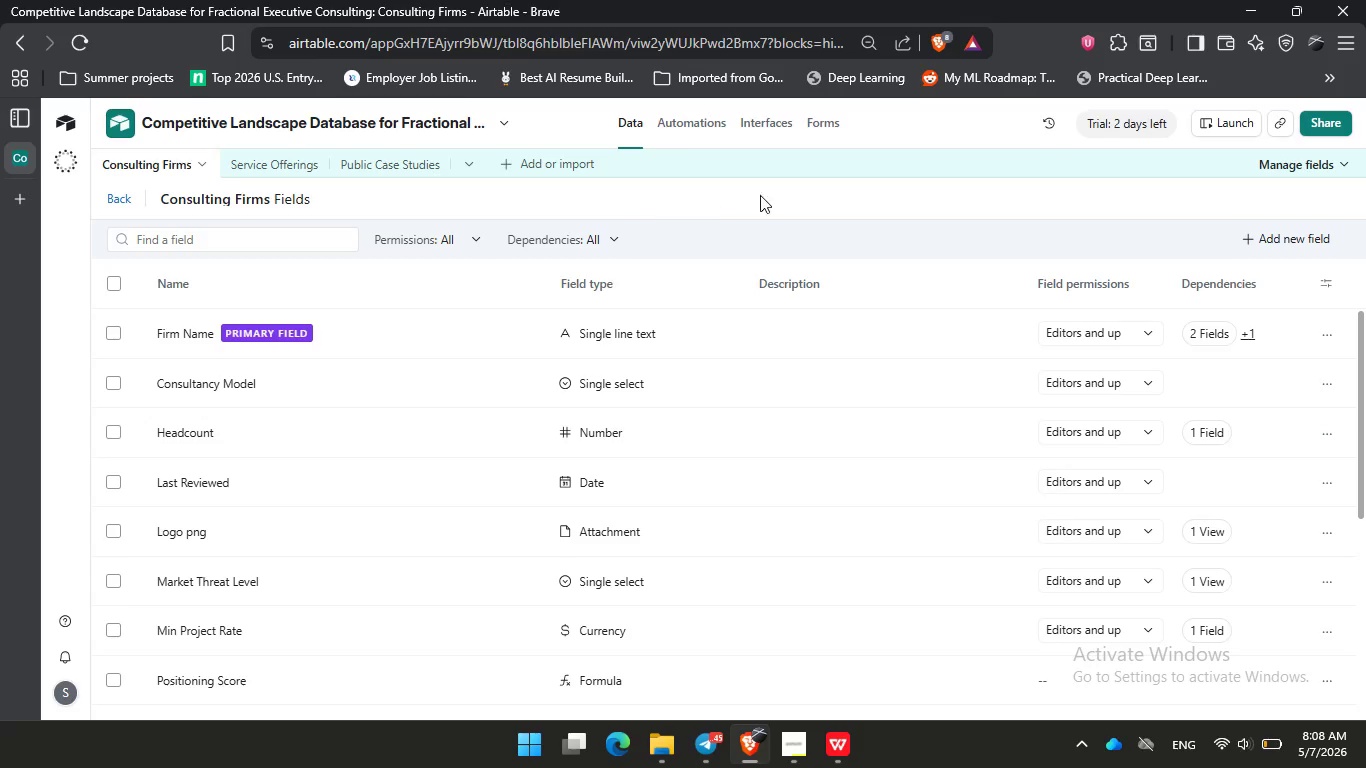 
left_click_drag(start_coordinate=[663, 195], to_coordinate=[767, 195])
 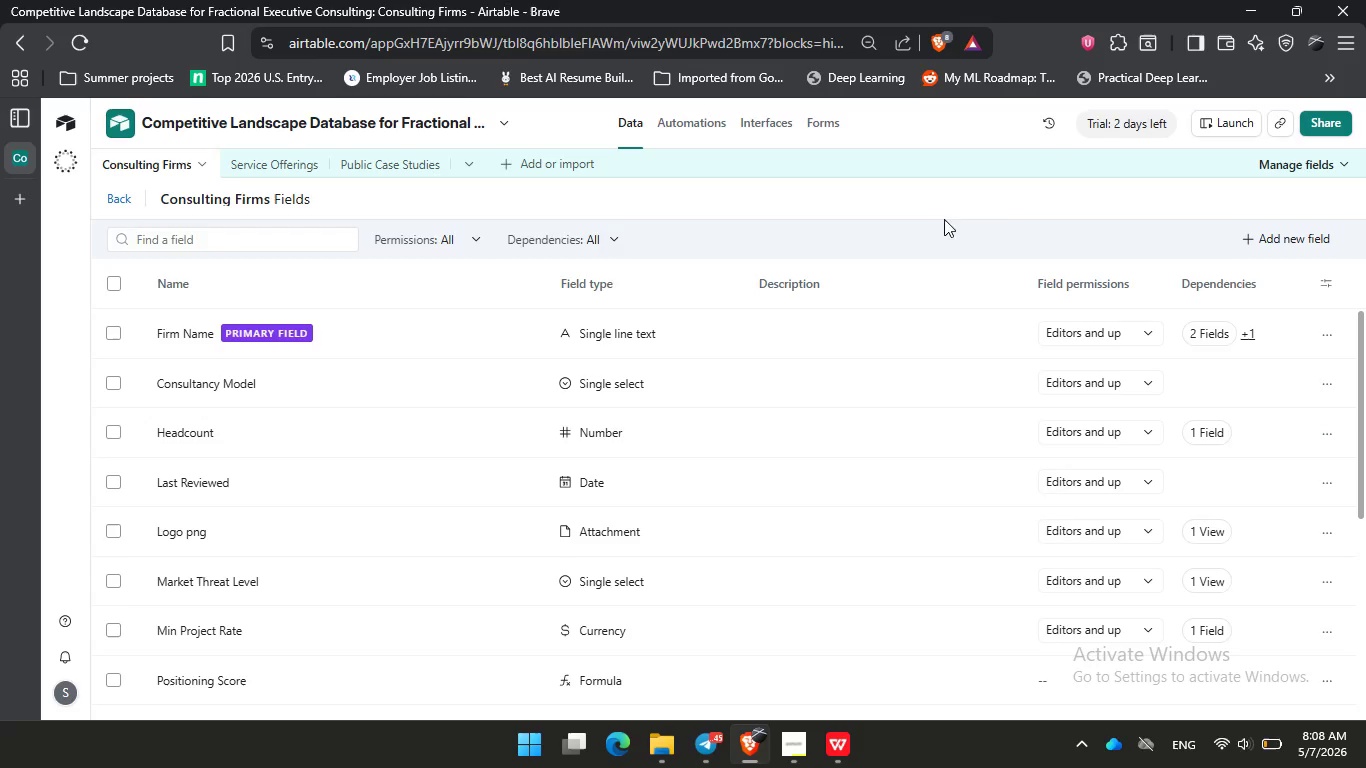 
left_click_drag(start_coordinate=[930, 220], to_coordinate=[962, 216])
 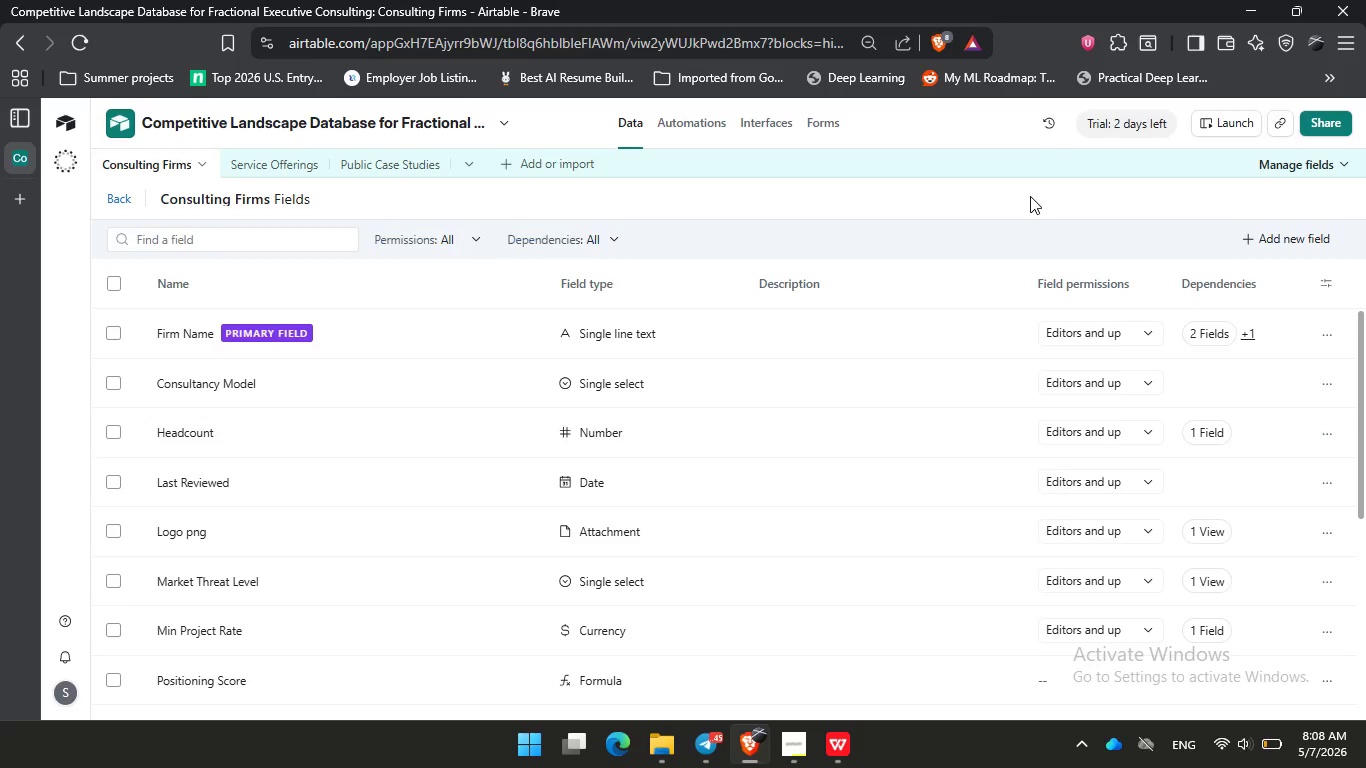 
triple_click([1030, 196])
 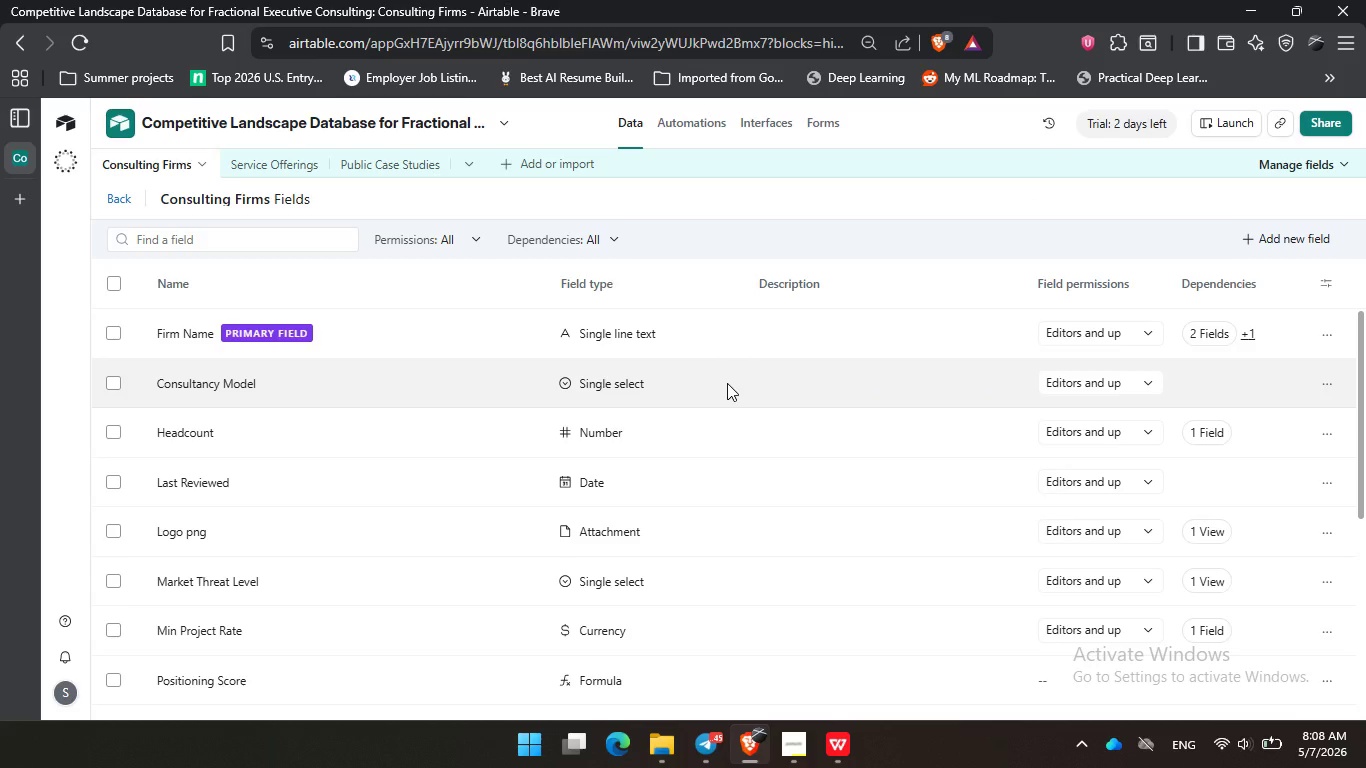 
wait(6.05)
 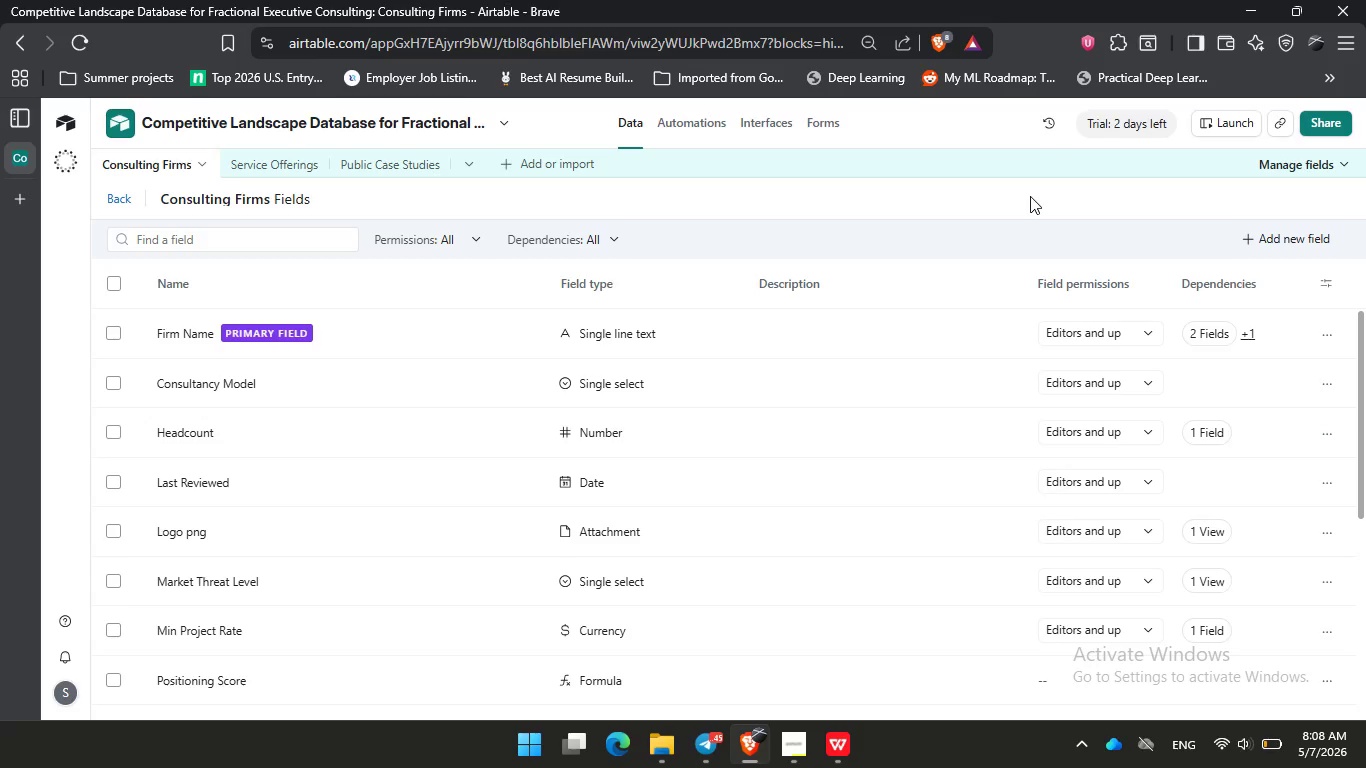 
left_click([673, 368])
 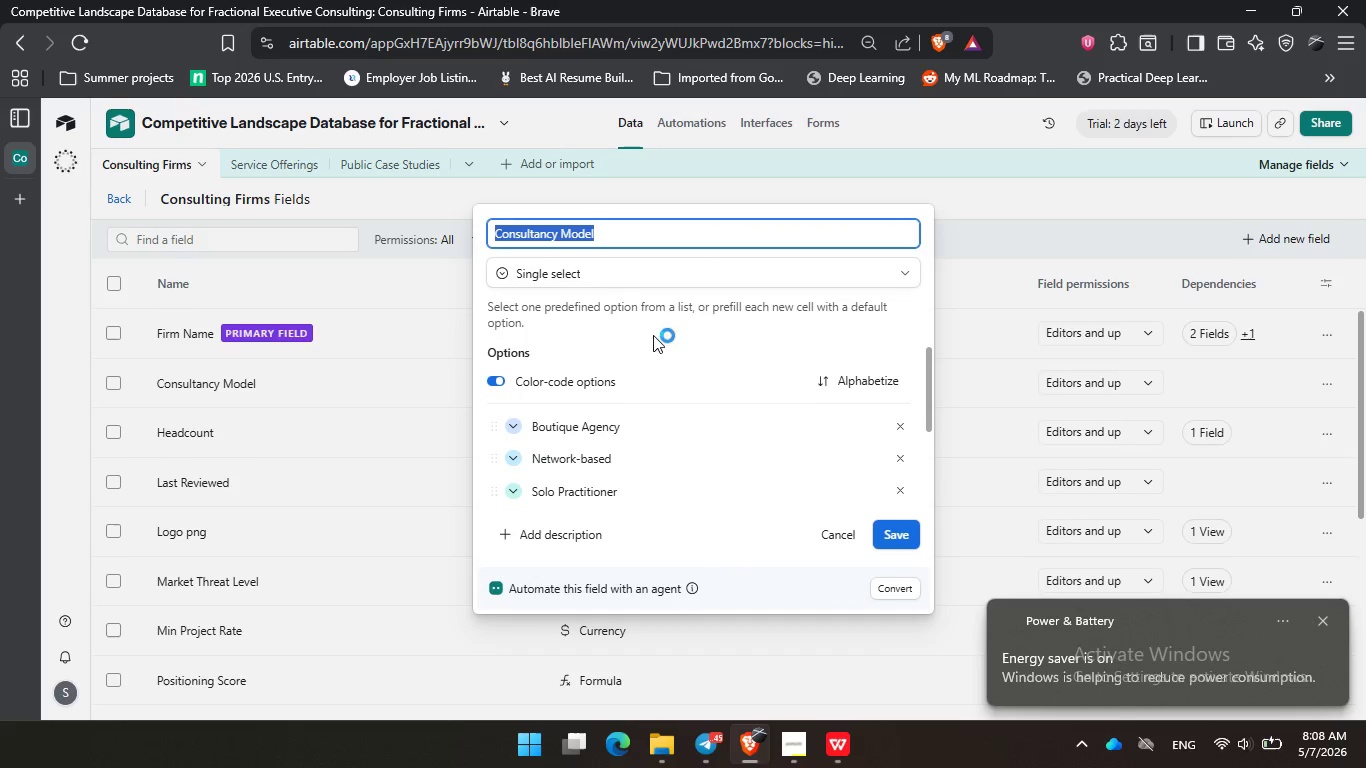 
left_click([621, 233])
 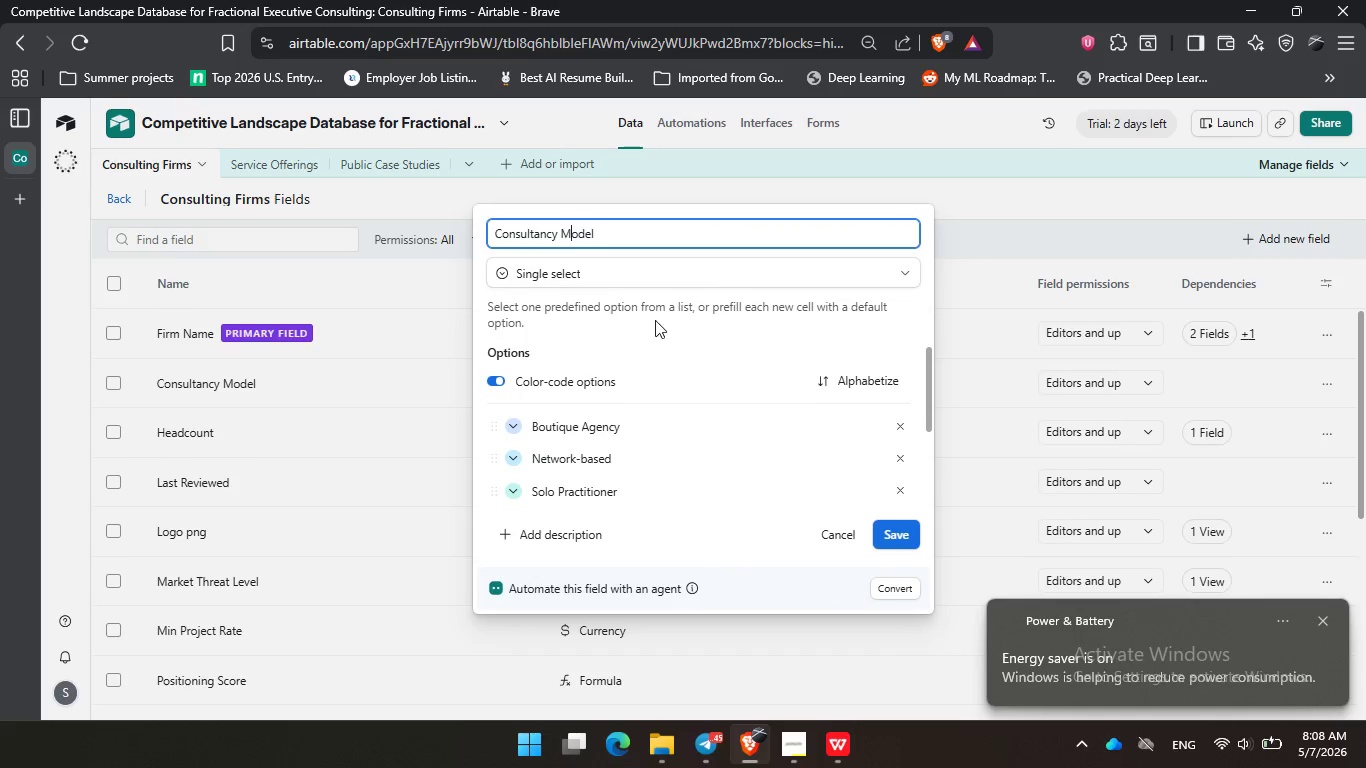 
left_click_drag(start_coordinate=[684, 319], to_coordinate=[702, 321])
 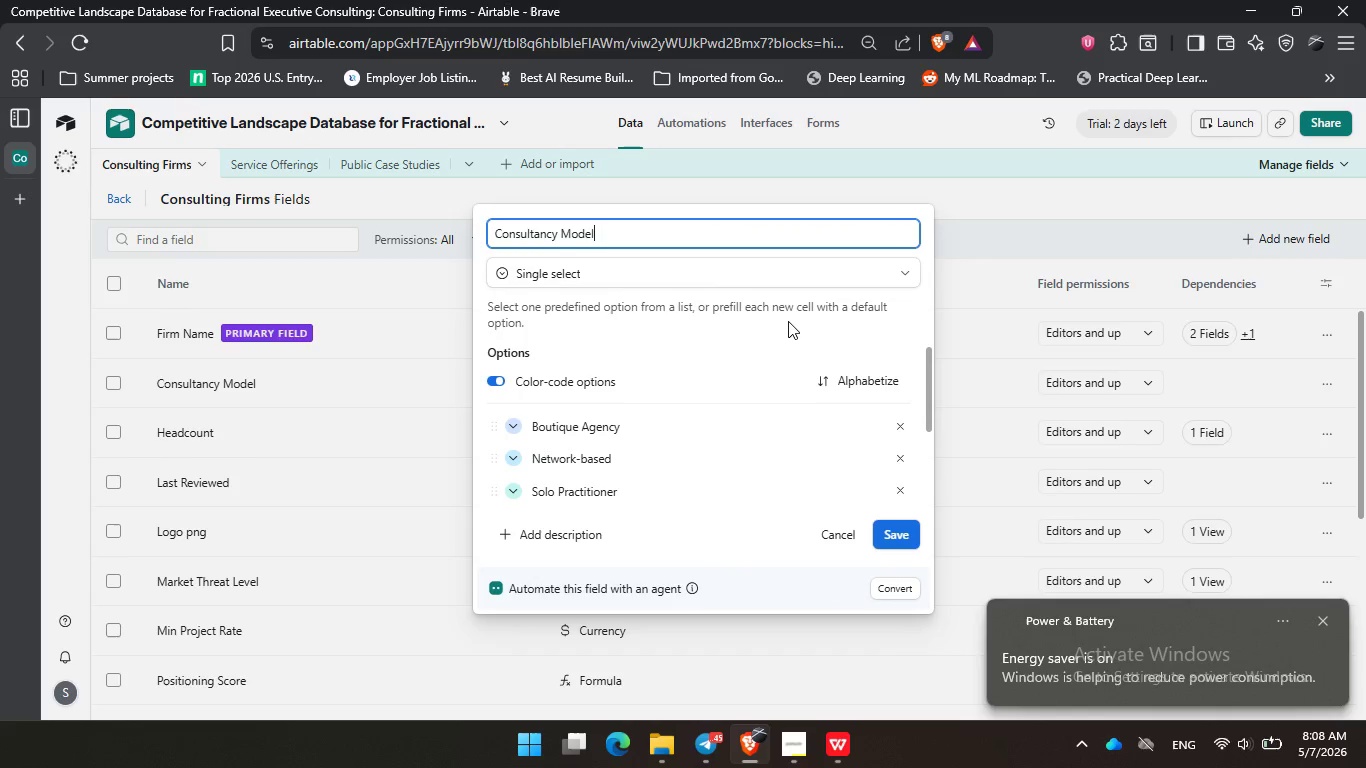 
triple_click([788, 321])
 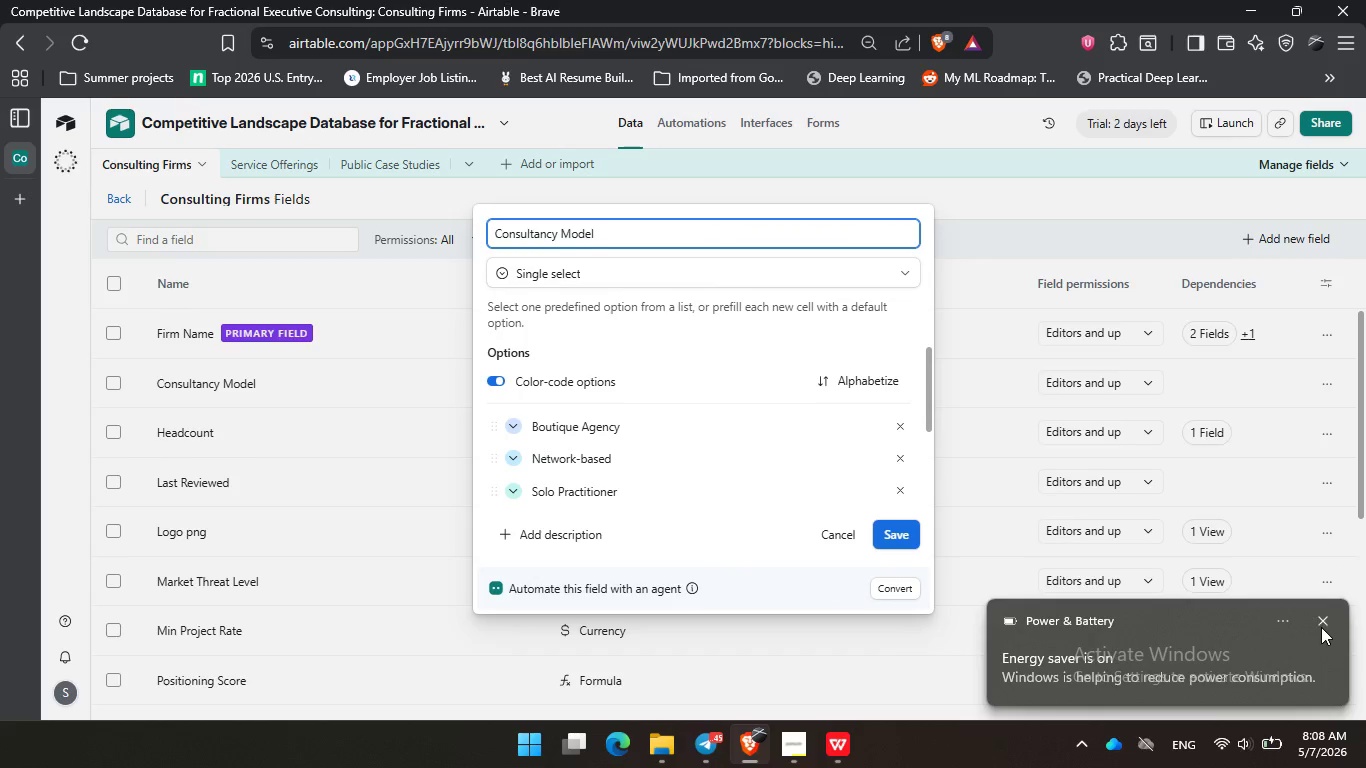 
left_click([1323, 622])
 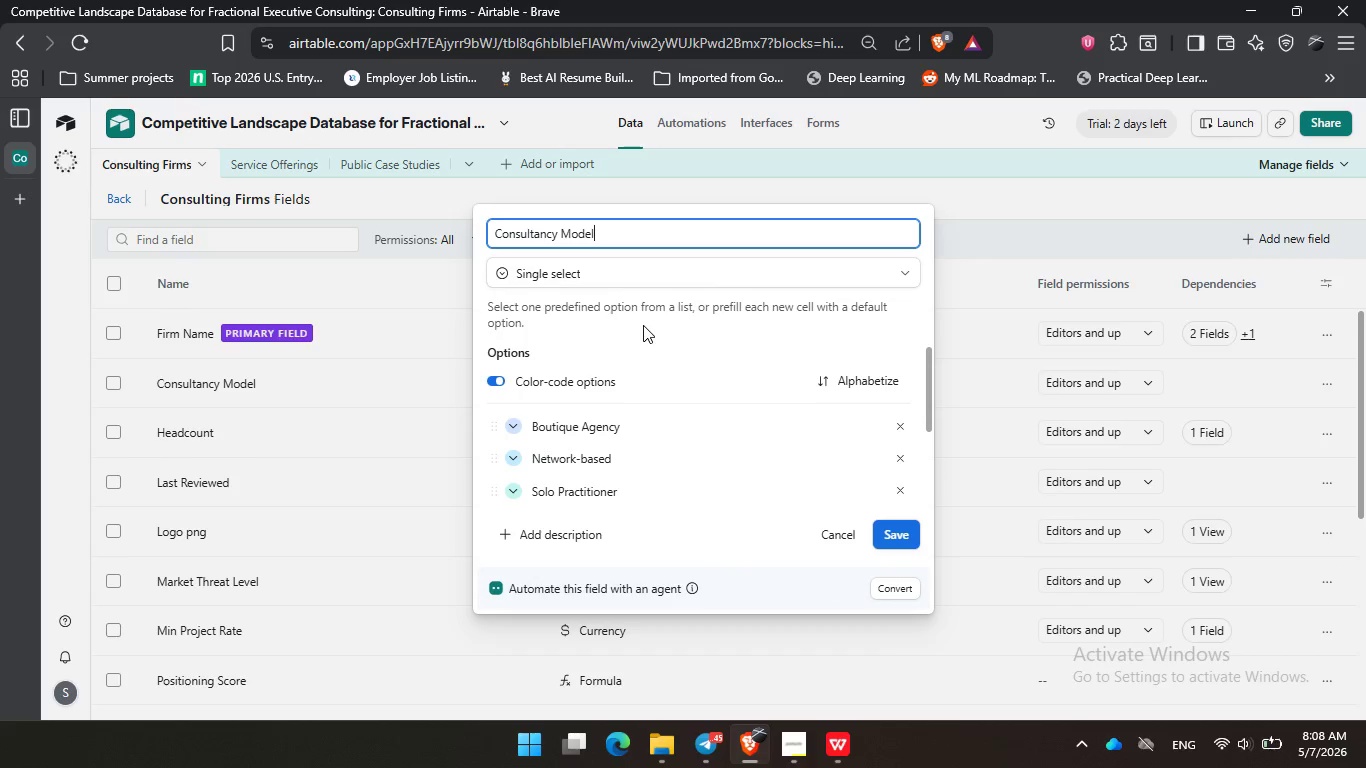 
double_click([777, 325])
 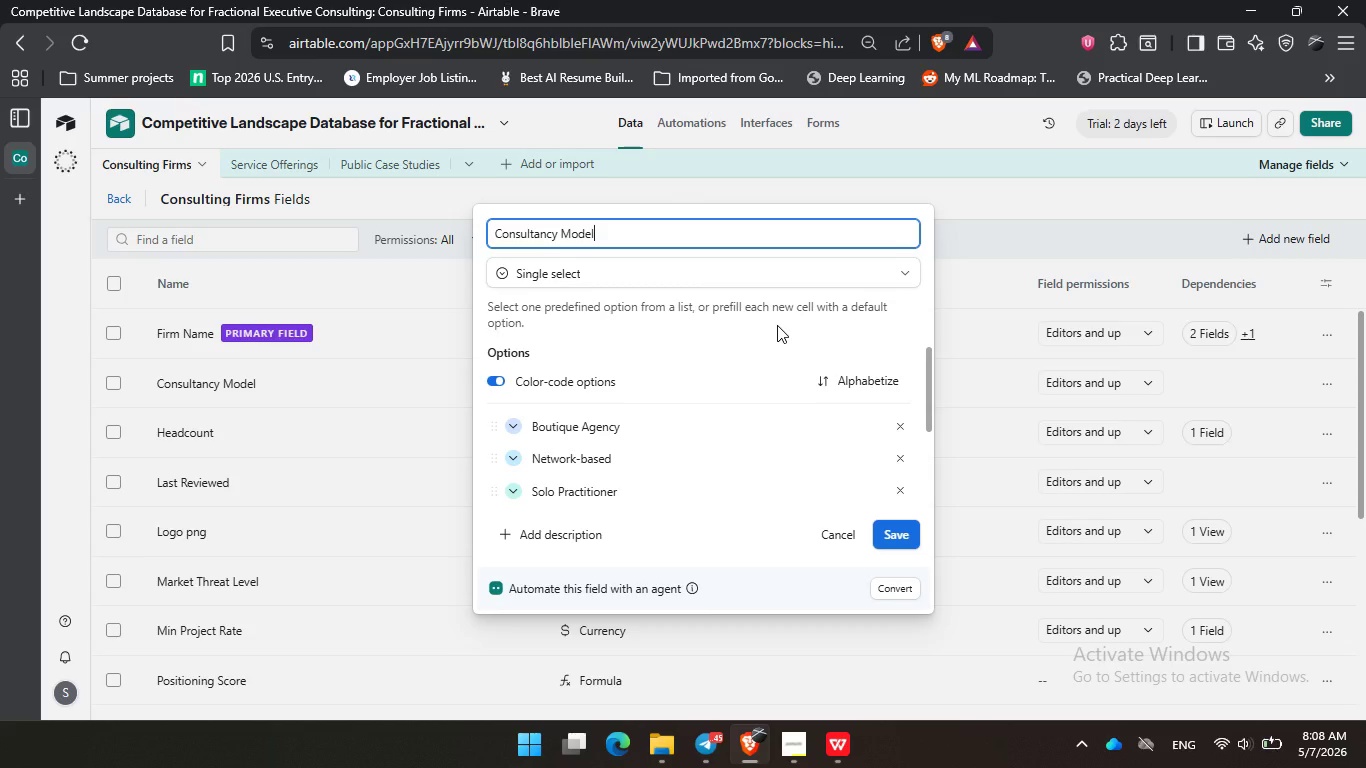 
wait(11.53)
 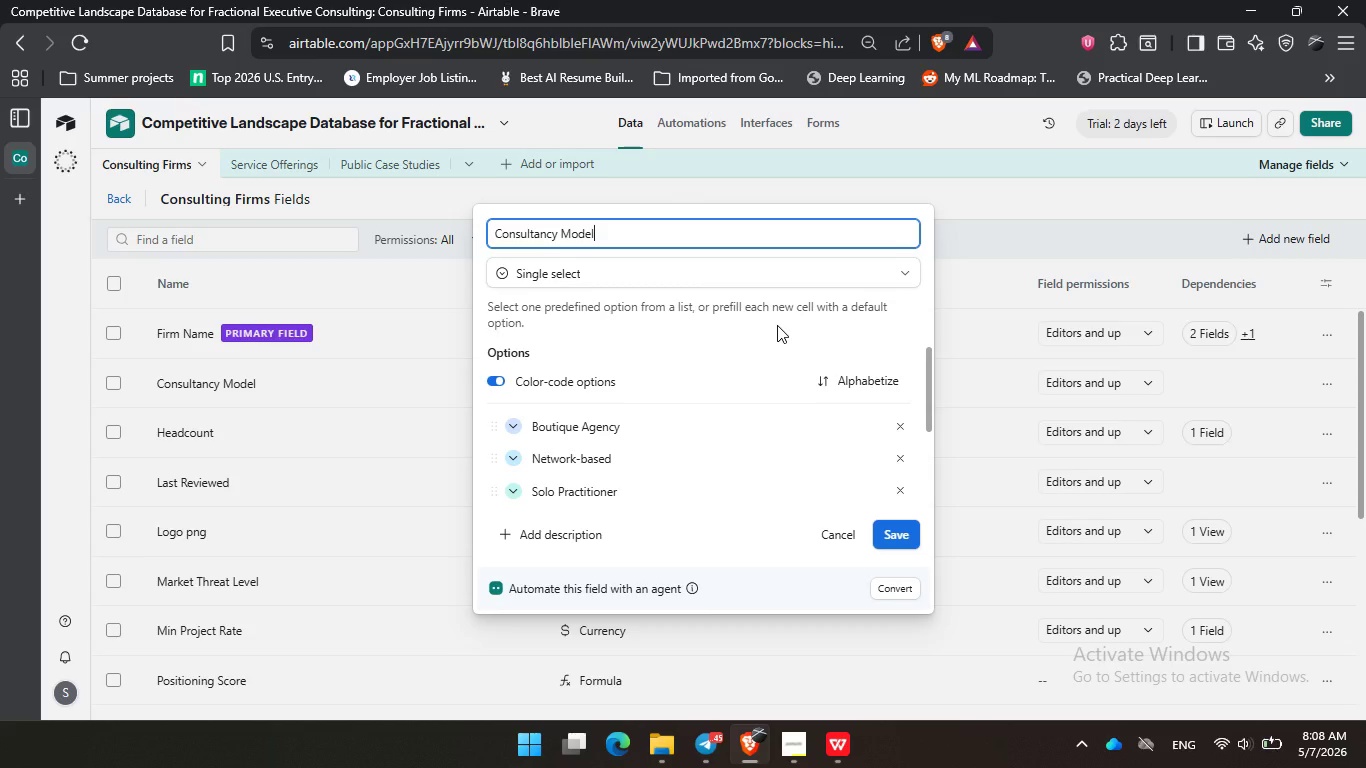 
left_click([563, 323])
 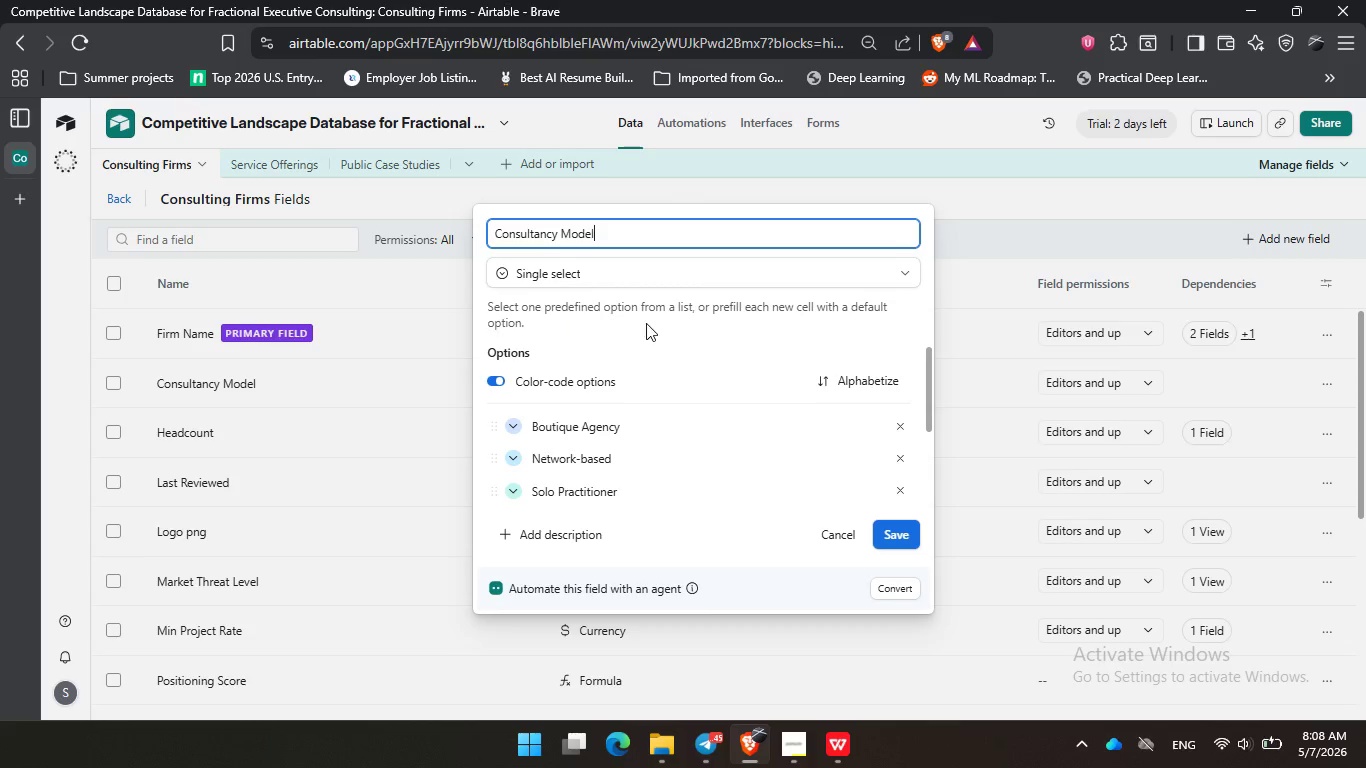 
left_click_drag(start_coordinate=[648, 323], to_coordinate=[683, 328])
 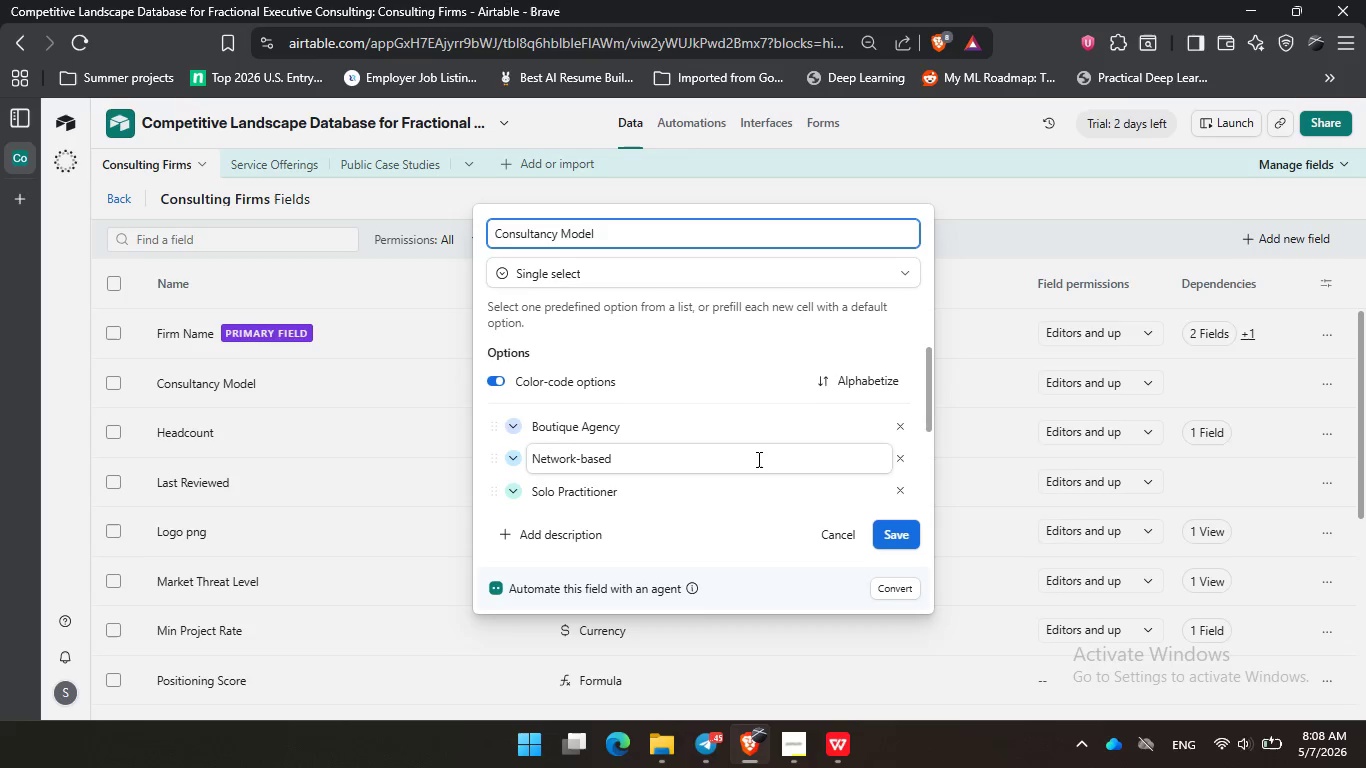 
scroll: coordinate [757, 459], scroll_direction: down, amount: 1.0
 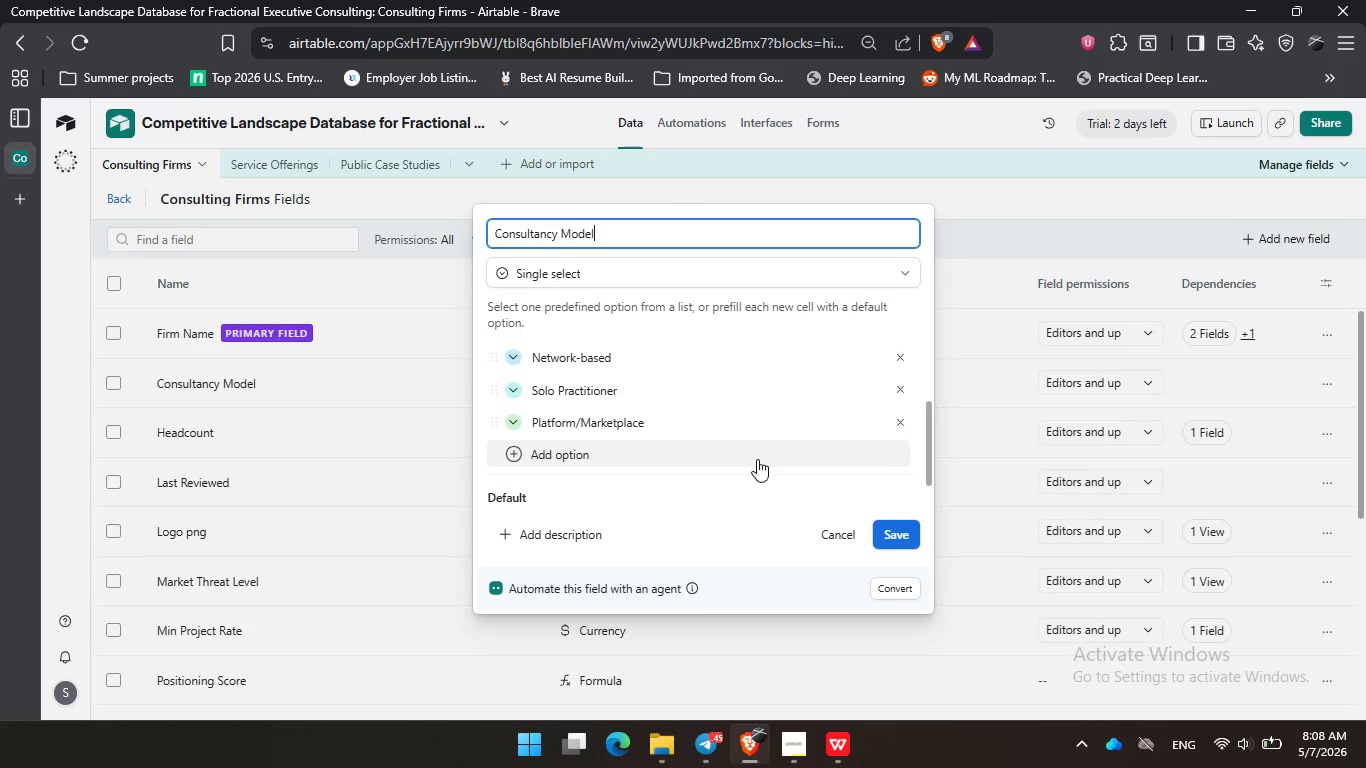 
scroll: coordinate [757, 458], scroll_direction: up, amount: 3.0
 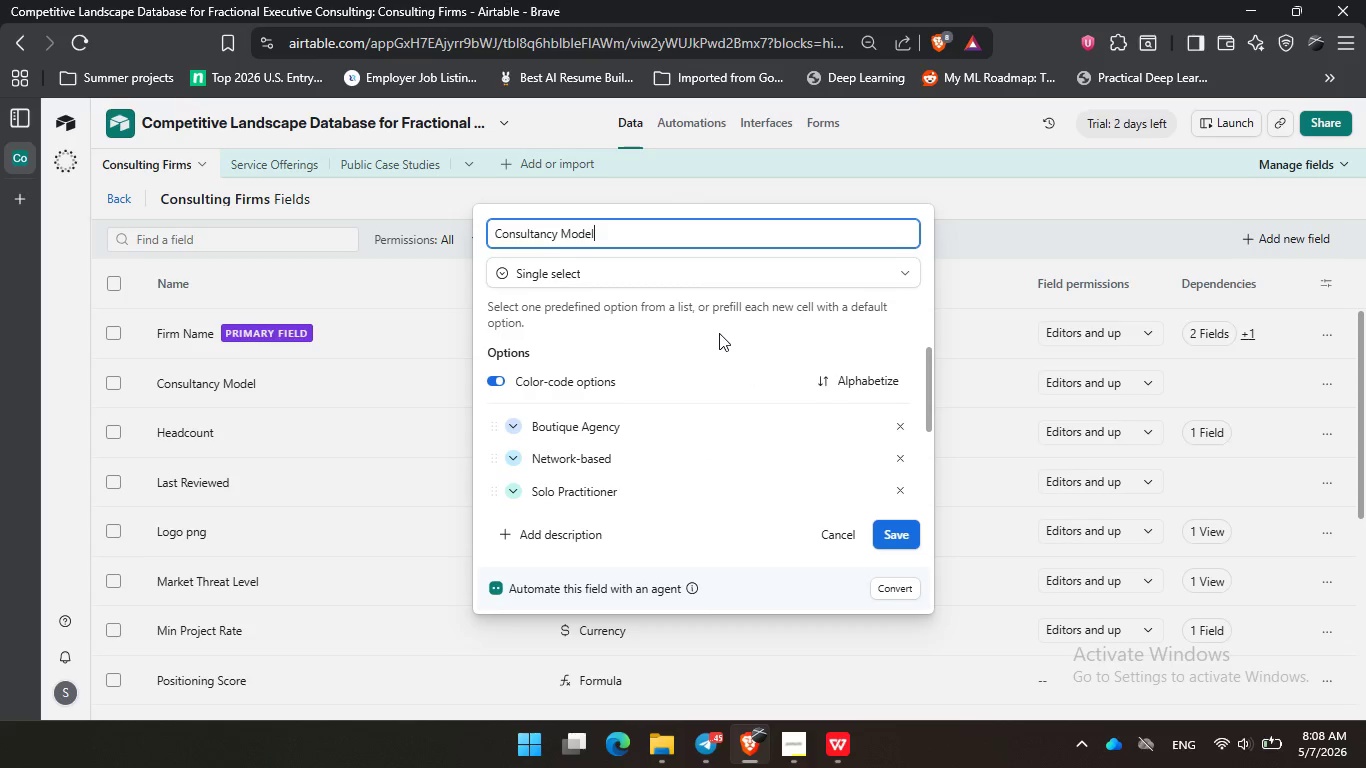 
left_click([719, 333])